 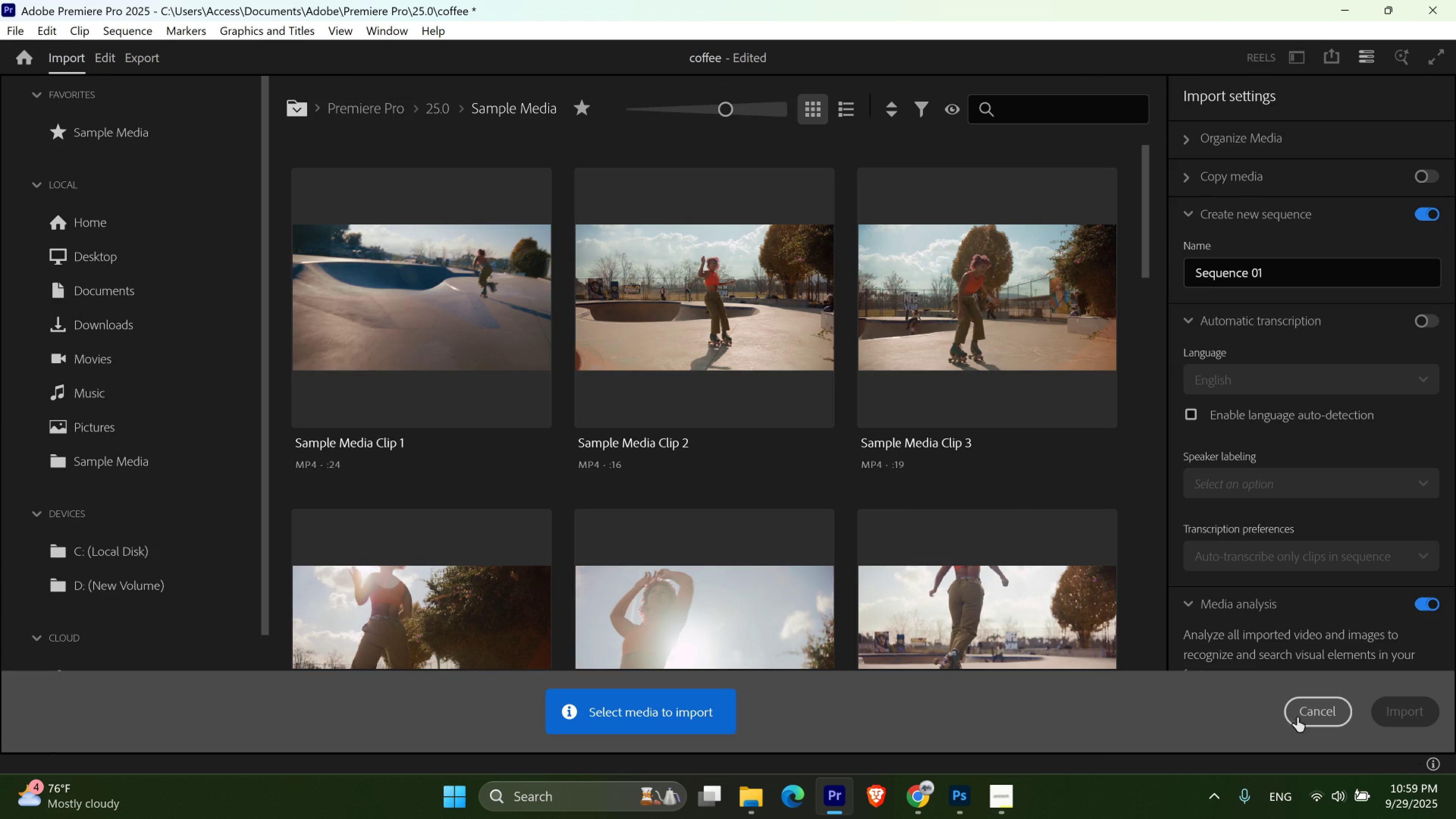 
left_click([107, 62])
 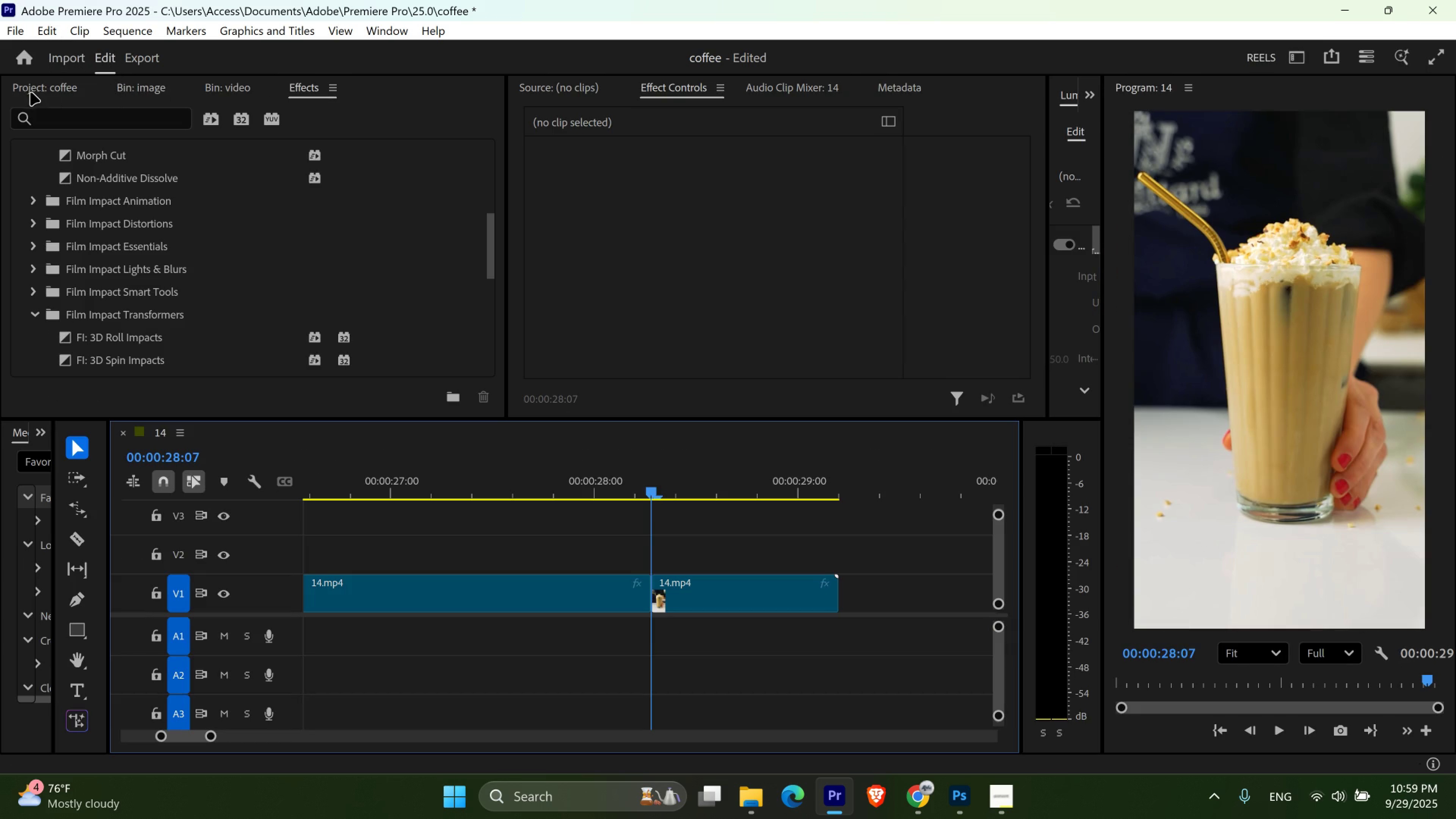 
left_click([31, 92])
 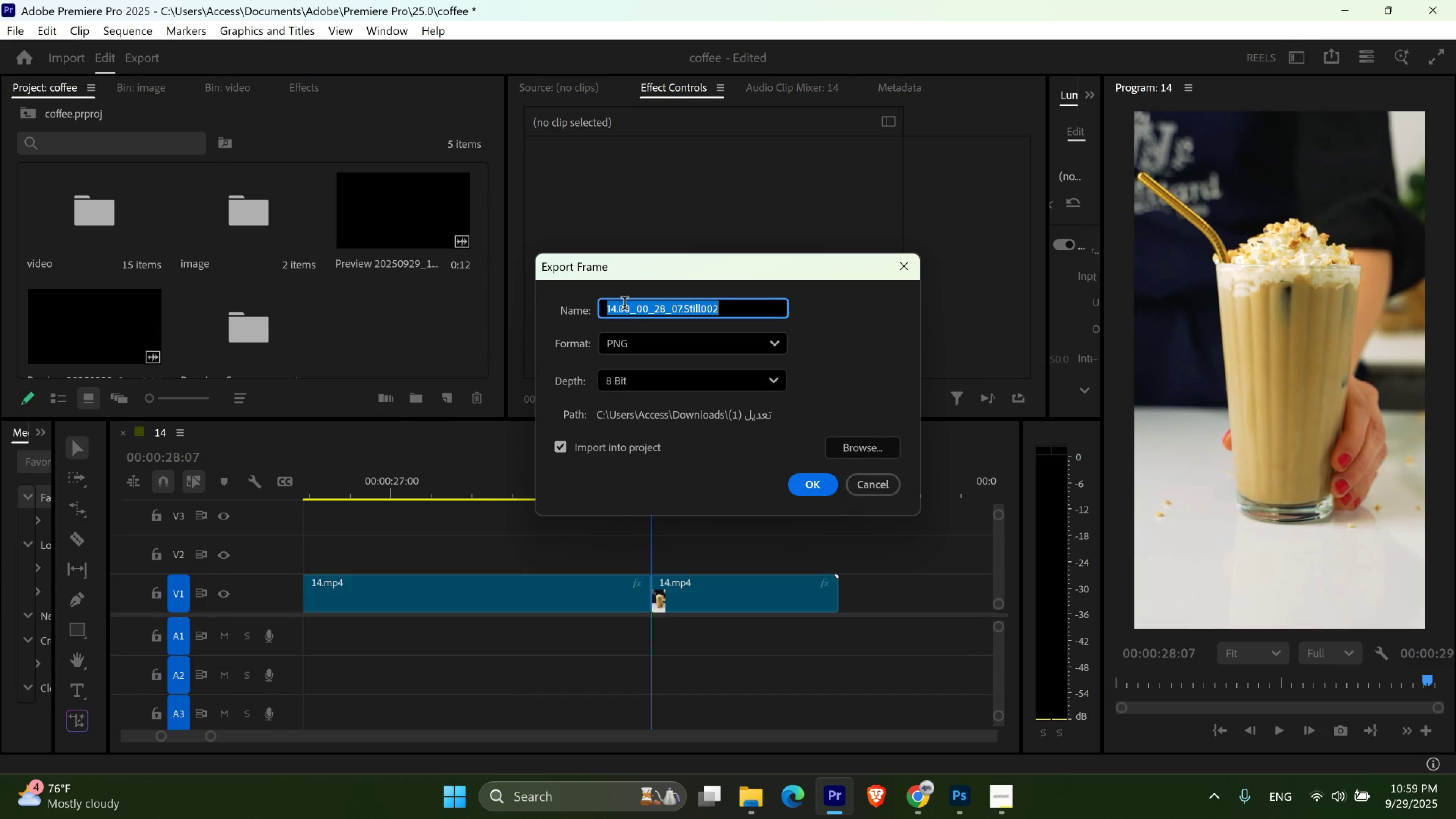 
wait(5.03)
 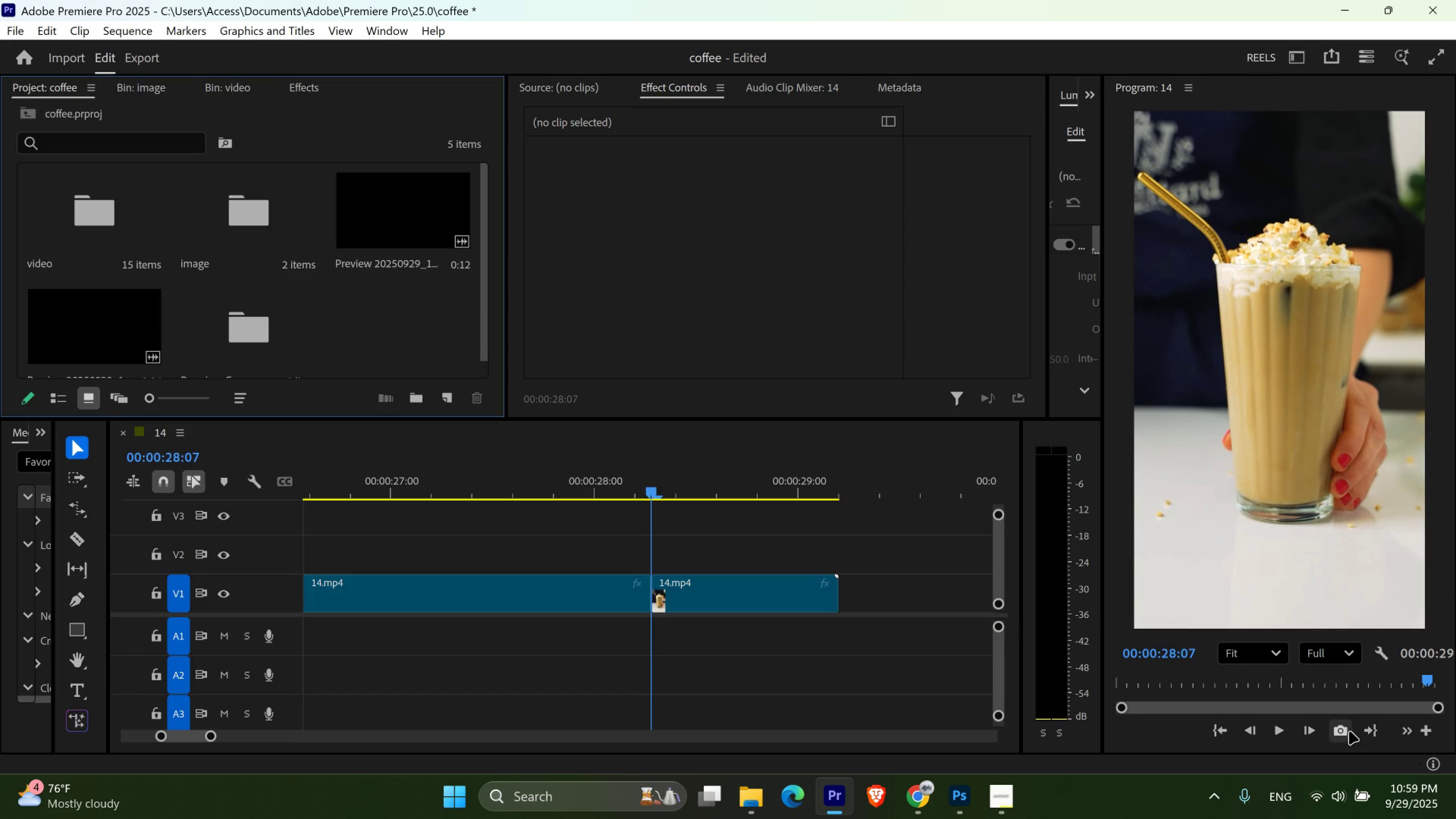 
key(1)
 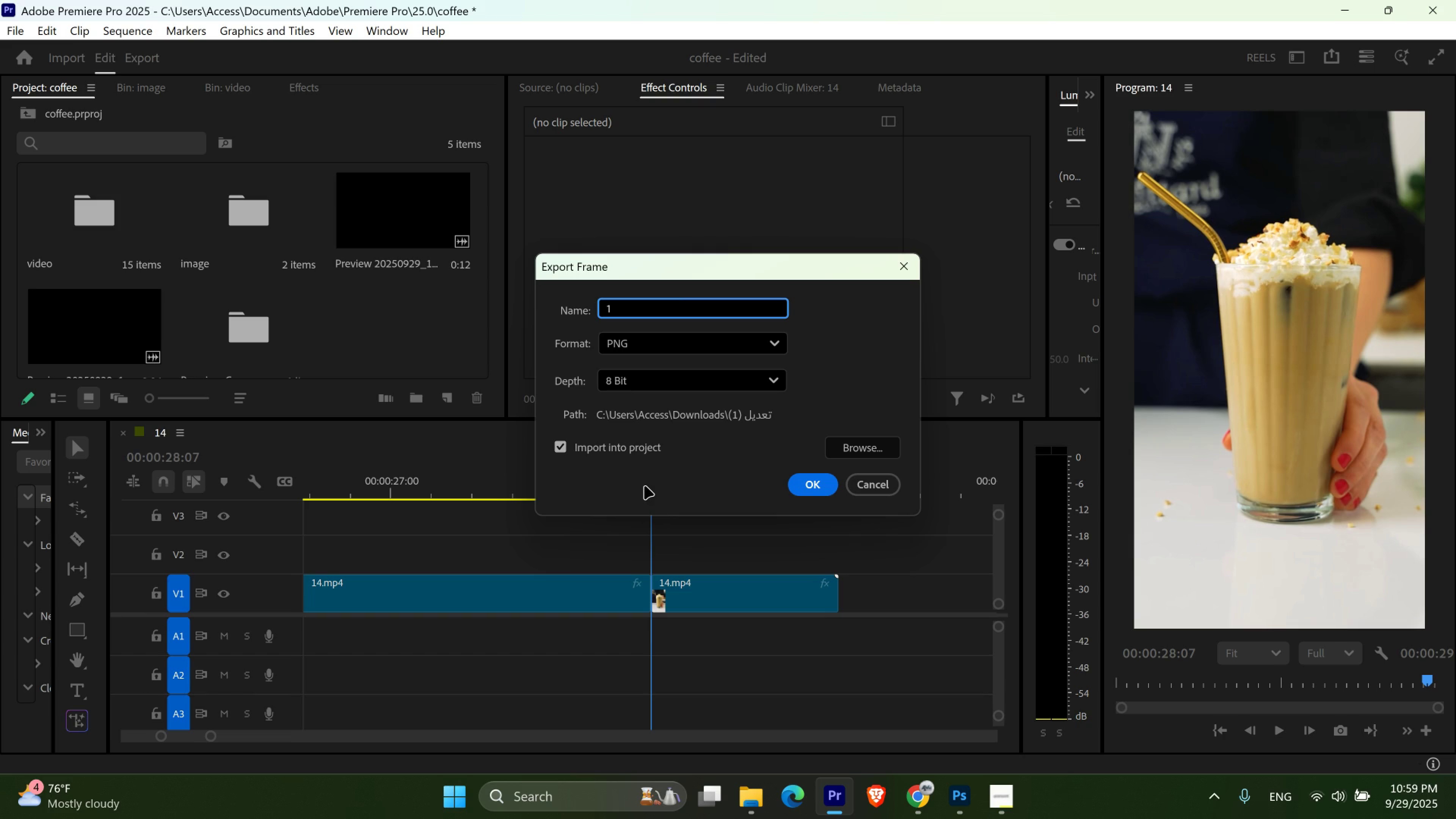 
left_click([644, 486])